 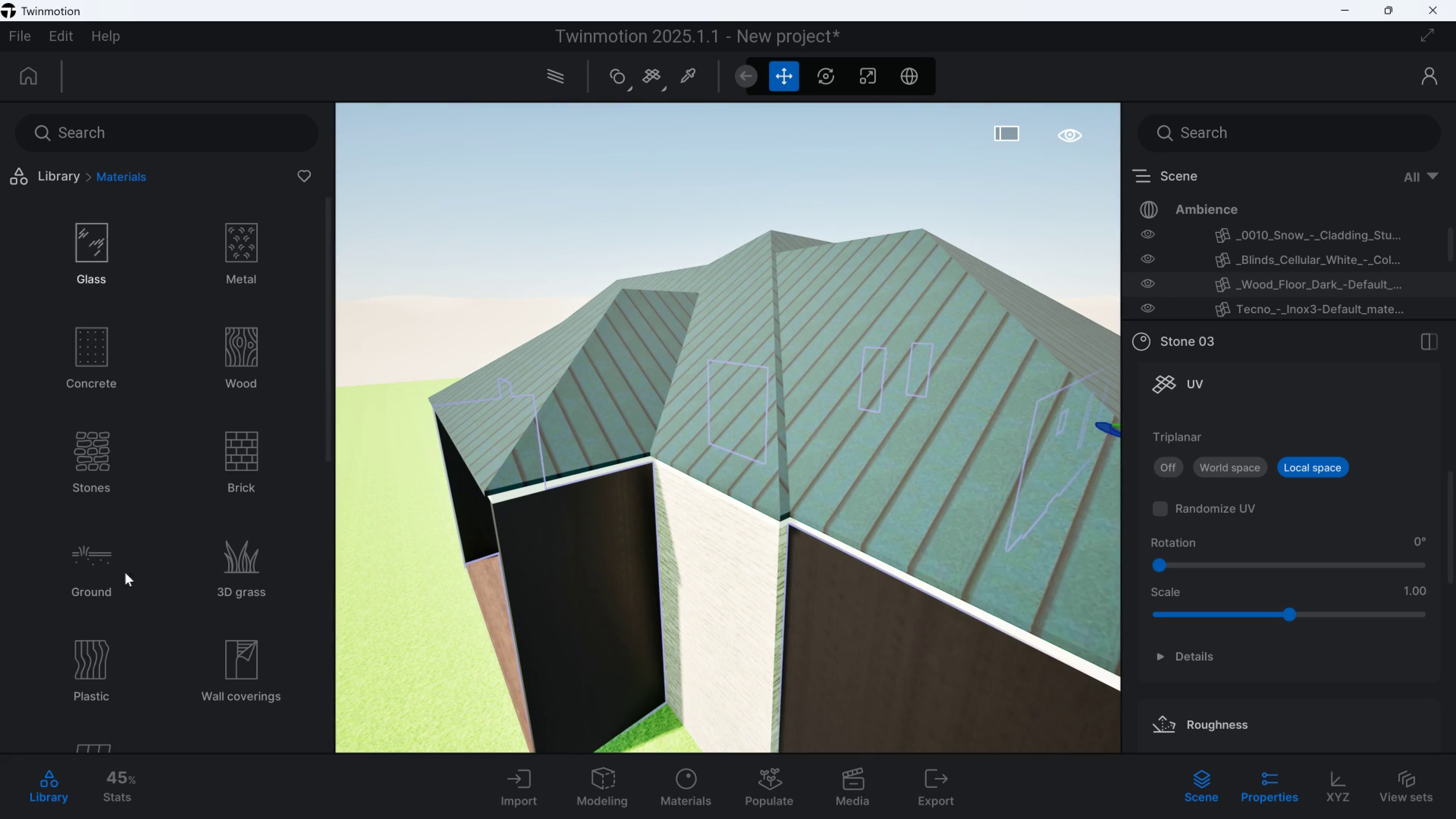 
scroll: coordinate [201, 617], scroll_direction: down, amount: 8.0
 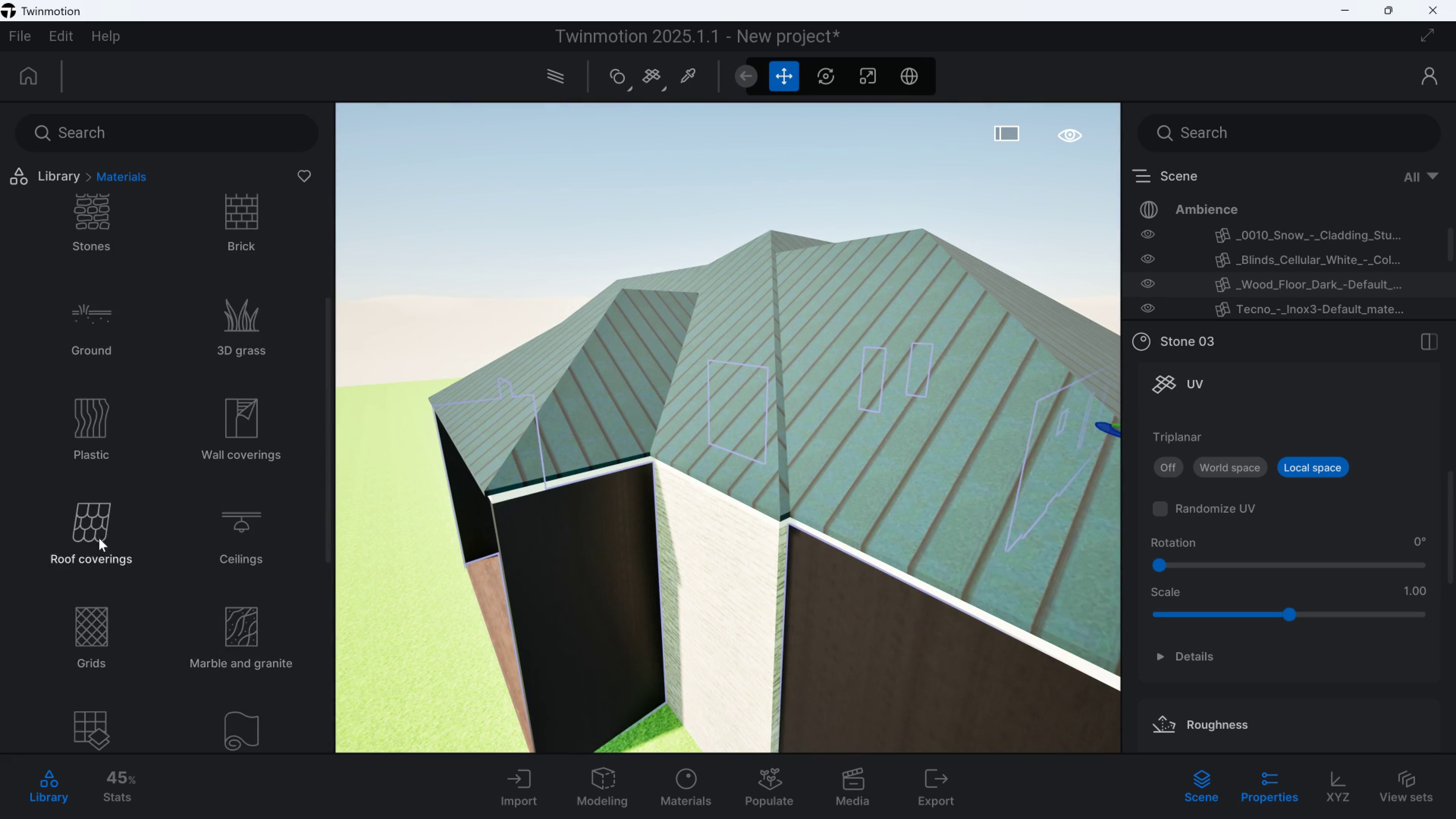 
left_click([99, 538])
 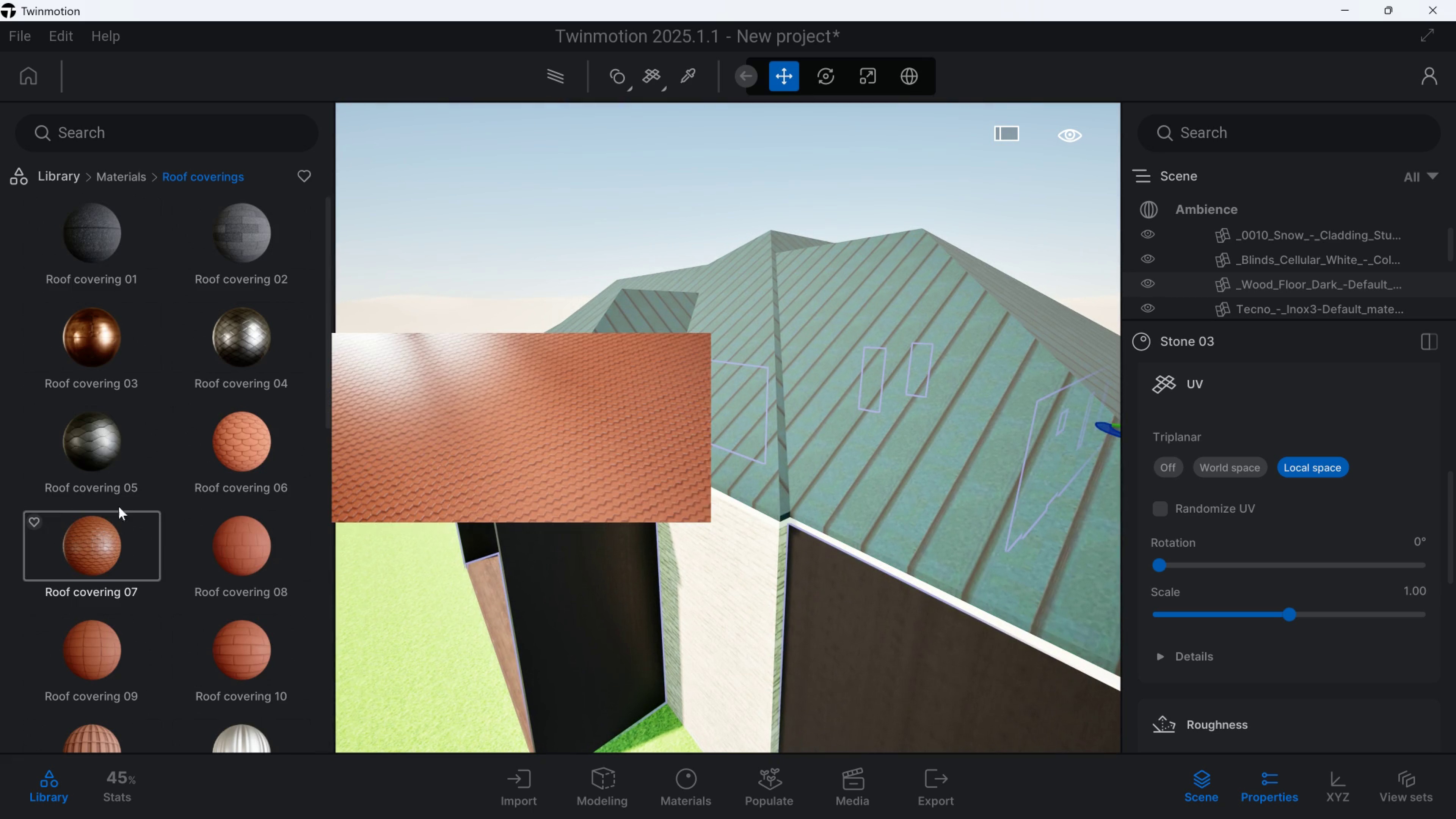 
mouse_move([109, 433])
 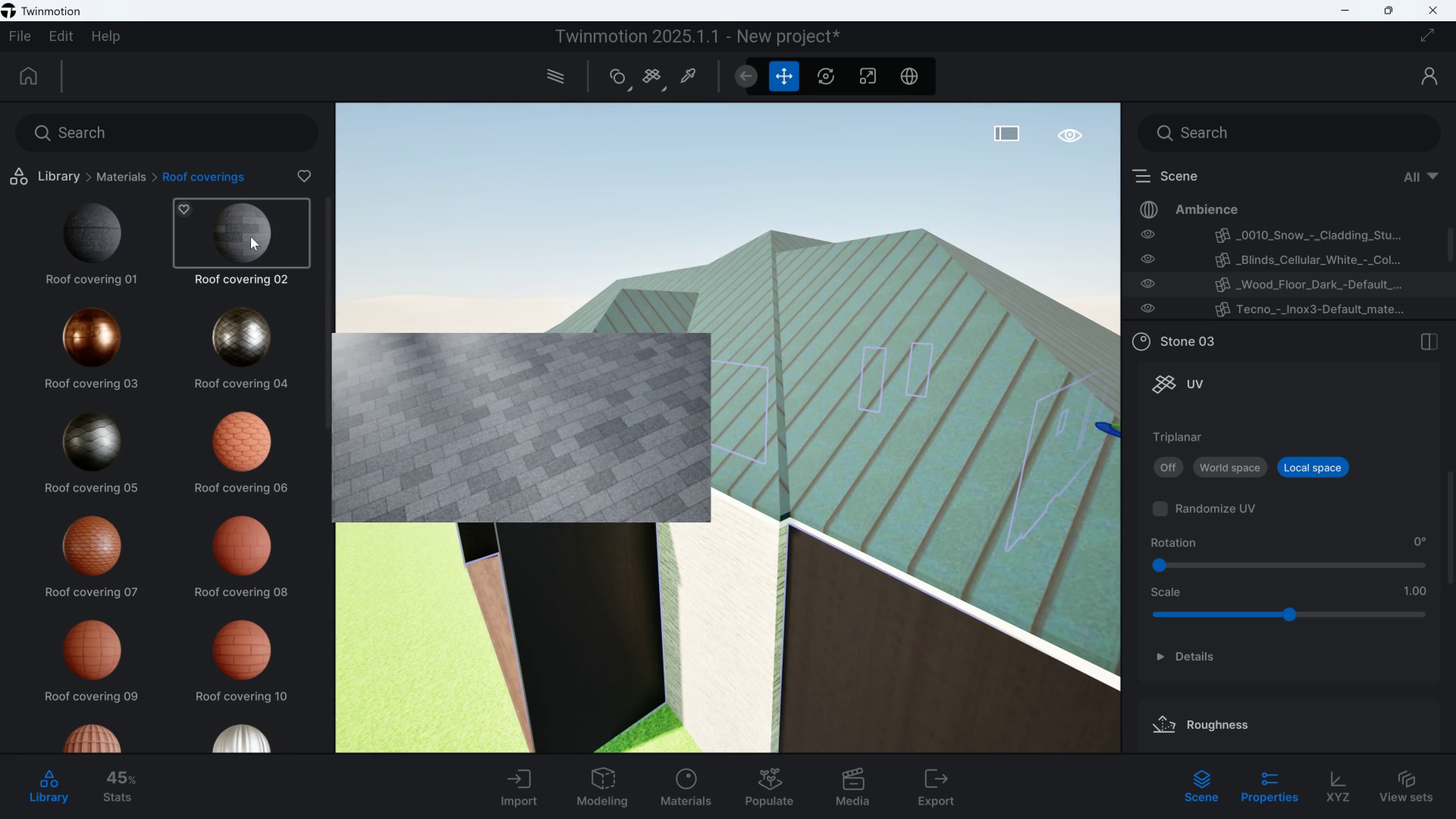 
scroll: coordinate [246, 532], scroll_direction: down, amount: 15.0